 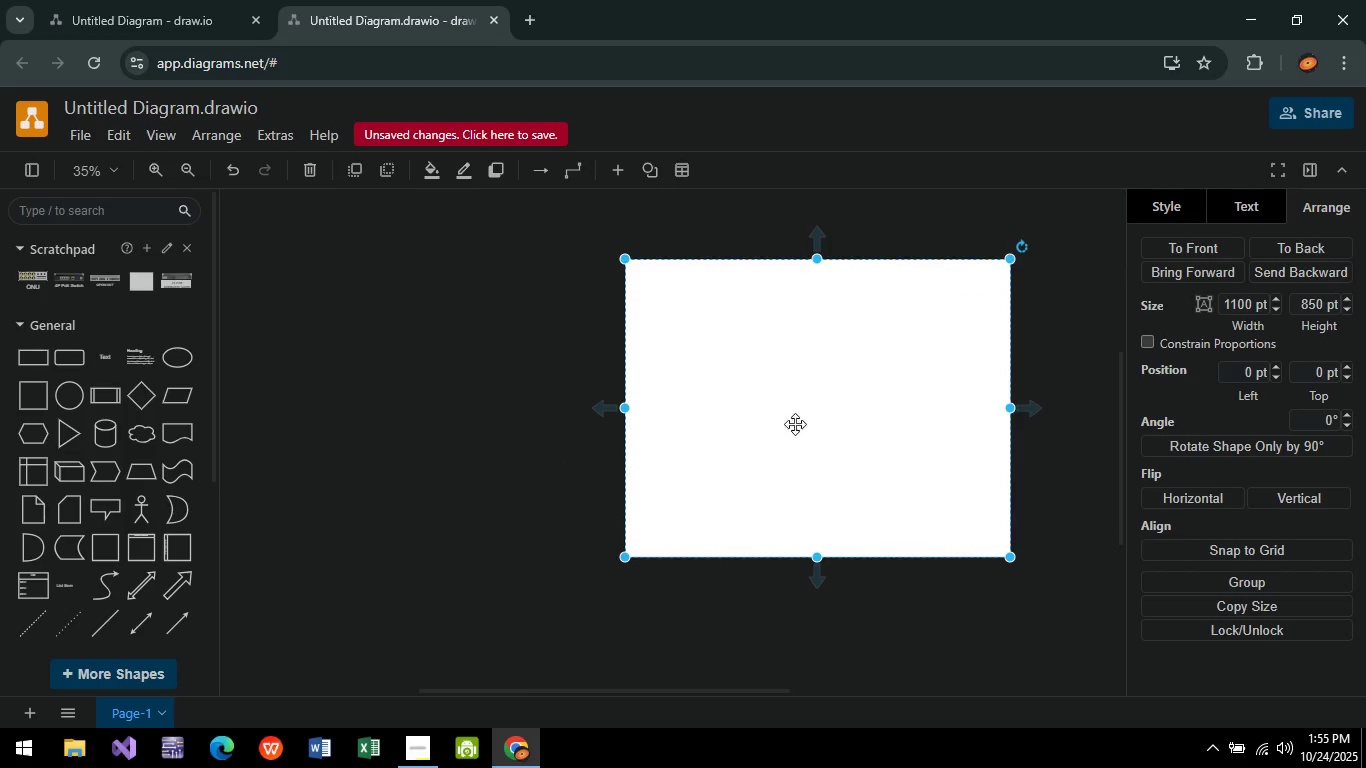 
left_click([30, 351])
 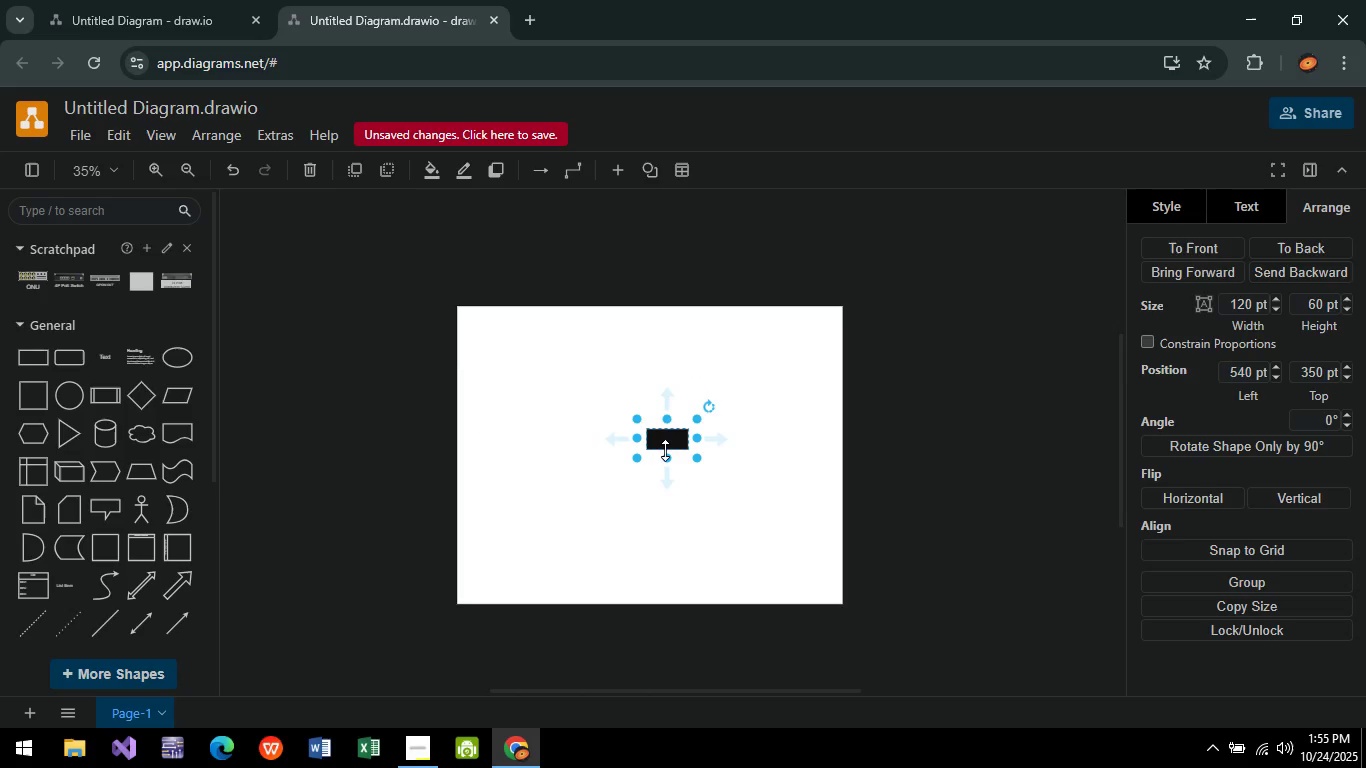 
left_click([668, 445])
 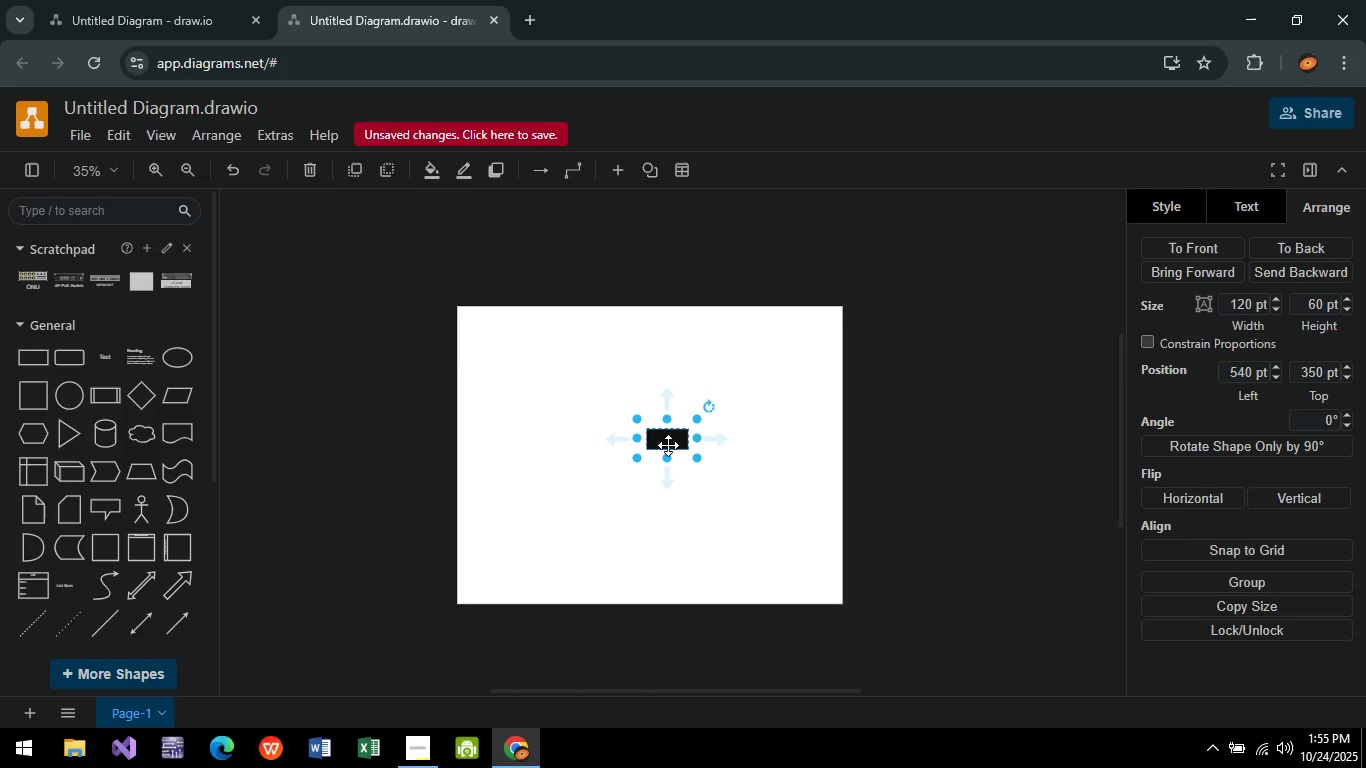 
key(Delete)
 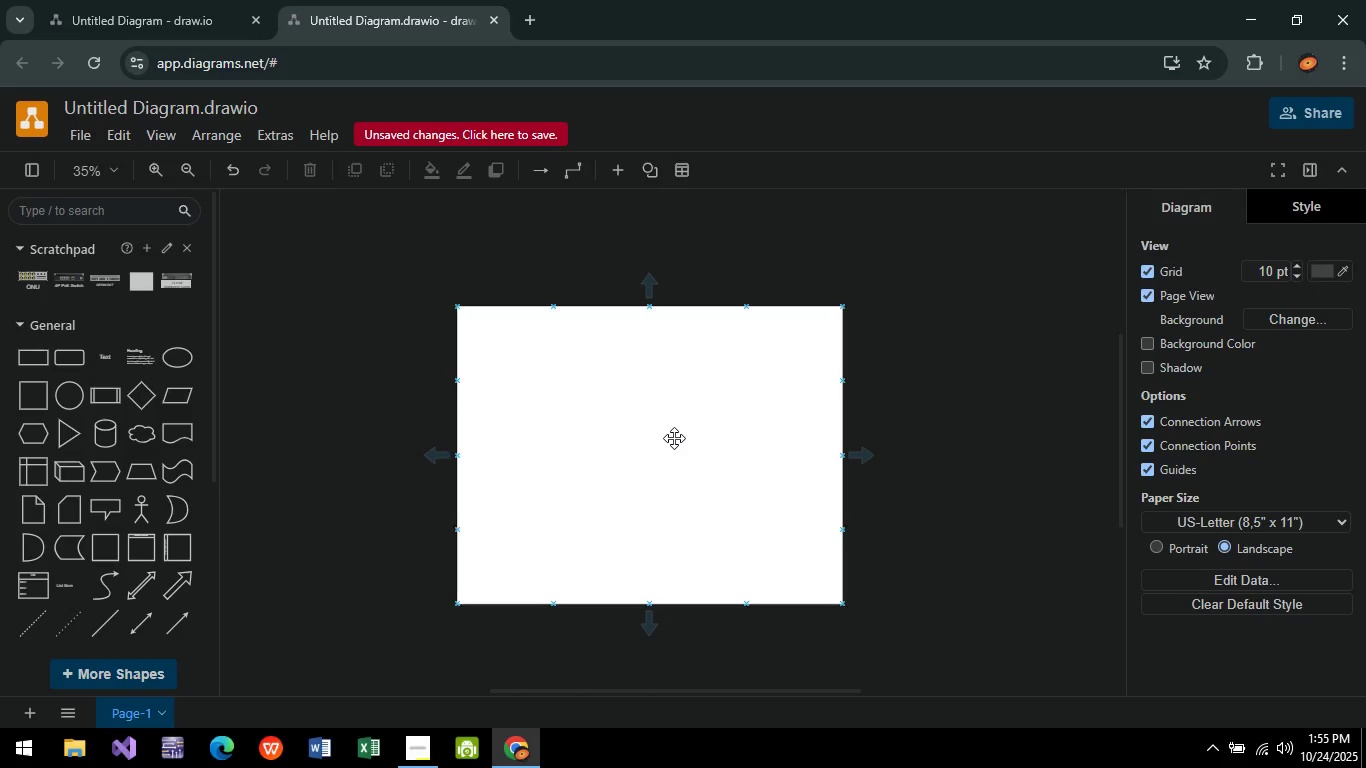 
key(Meta+MetaLeft)
 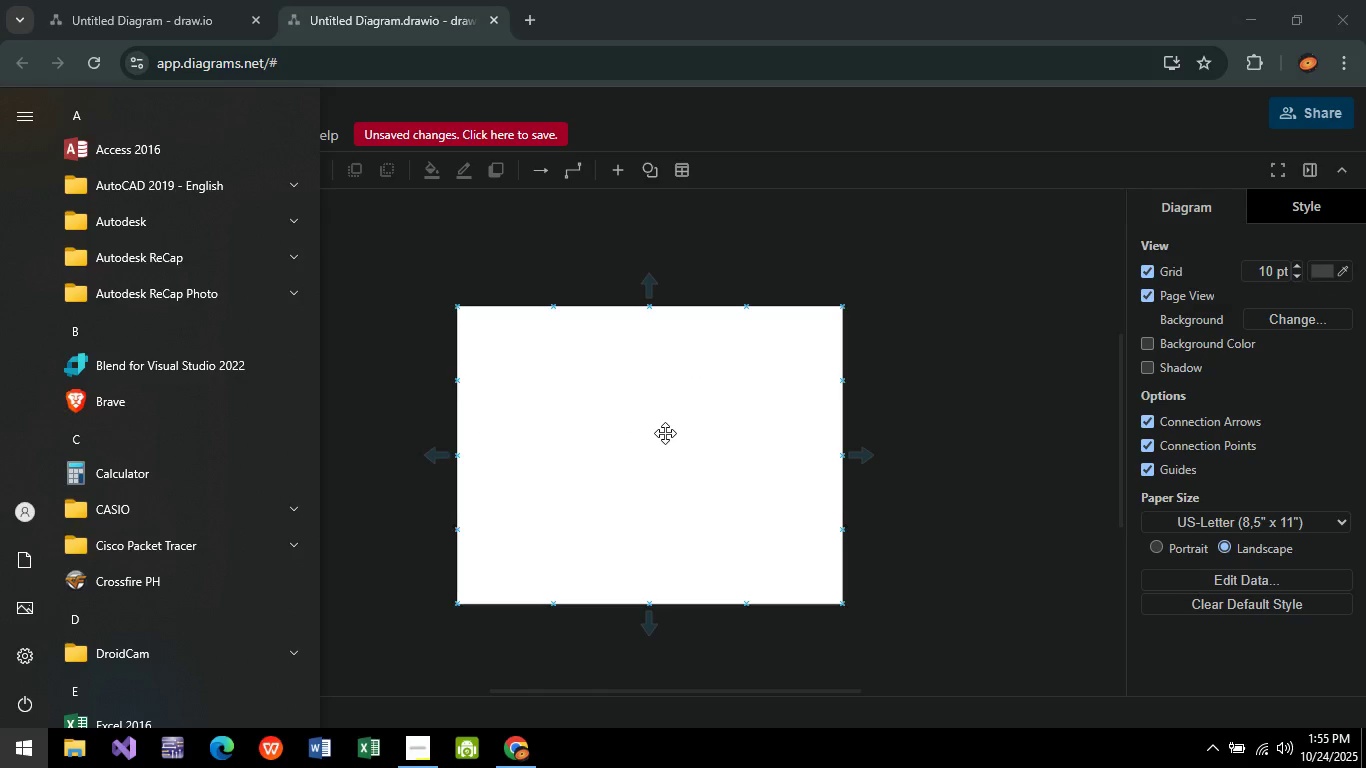 
type(darkm)
key(Backspace)
 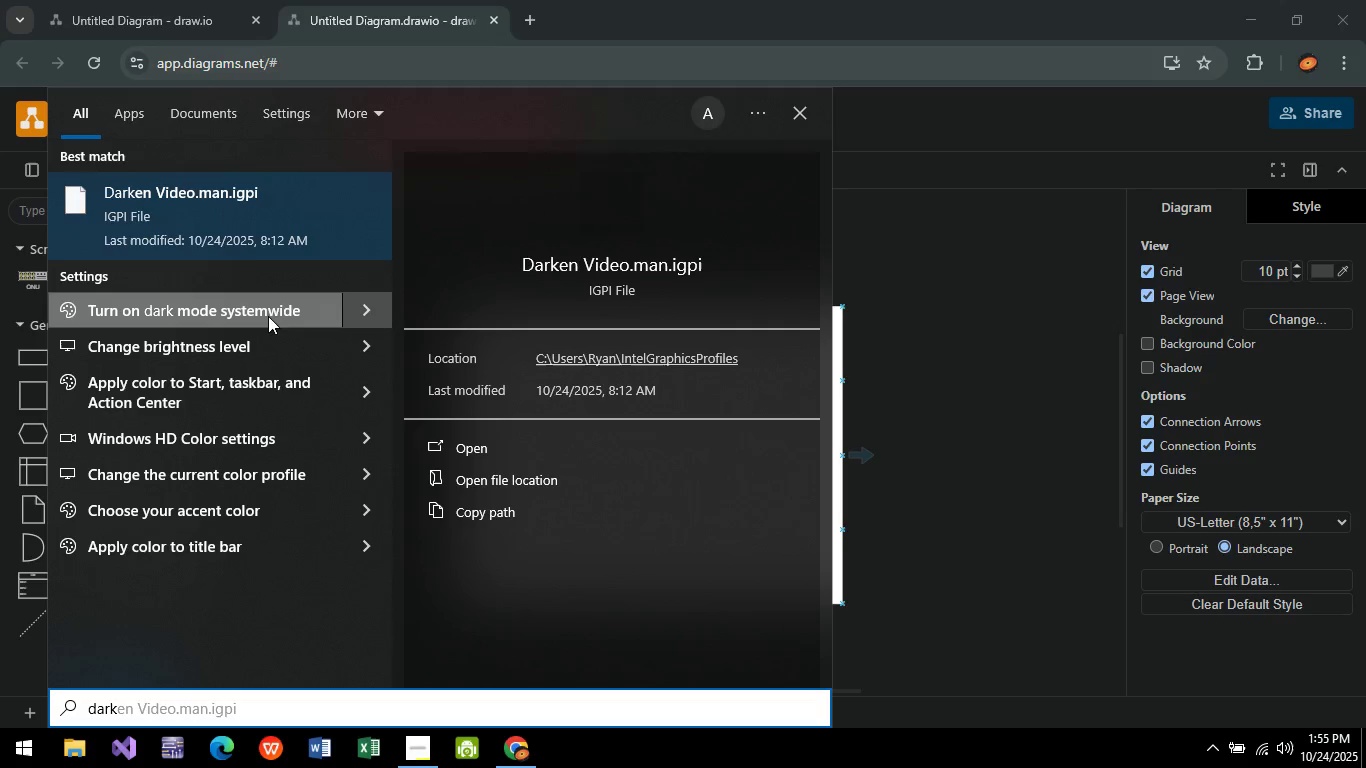 
left_click([279, 306])
 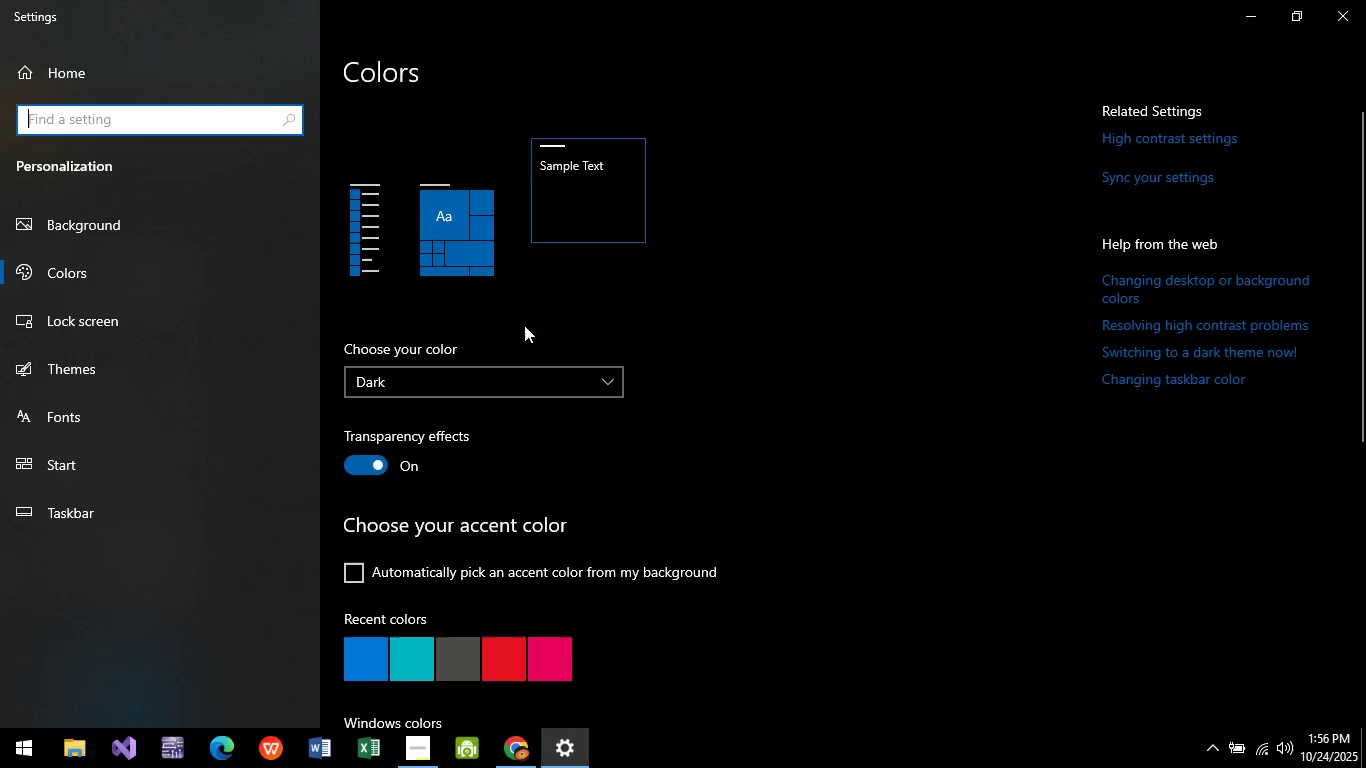 
left_click([498, 391])
 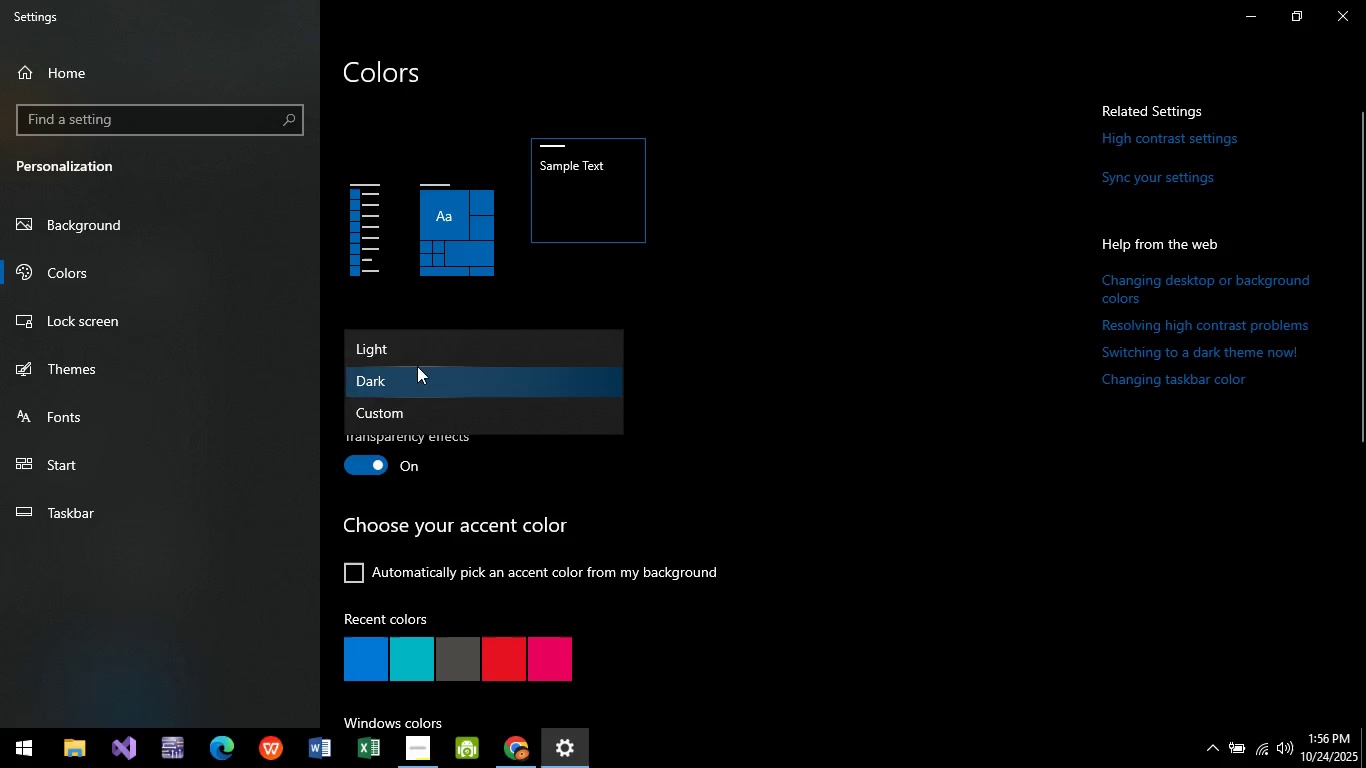 
left_click([415, 353])
 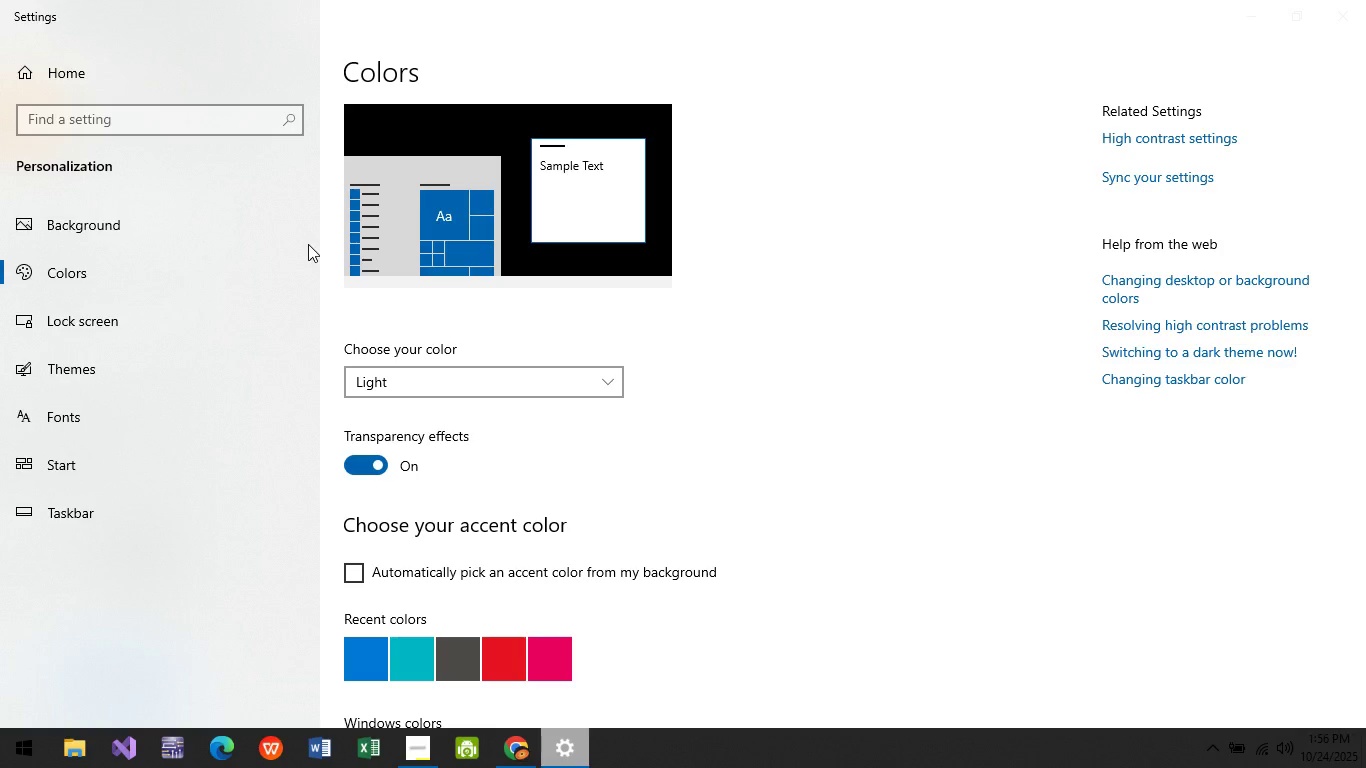 
left_click([525, 750])
 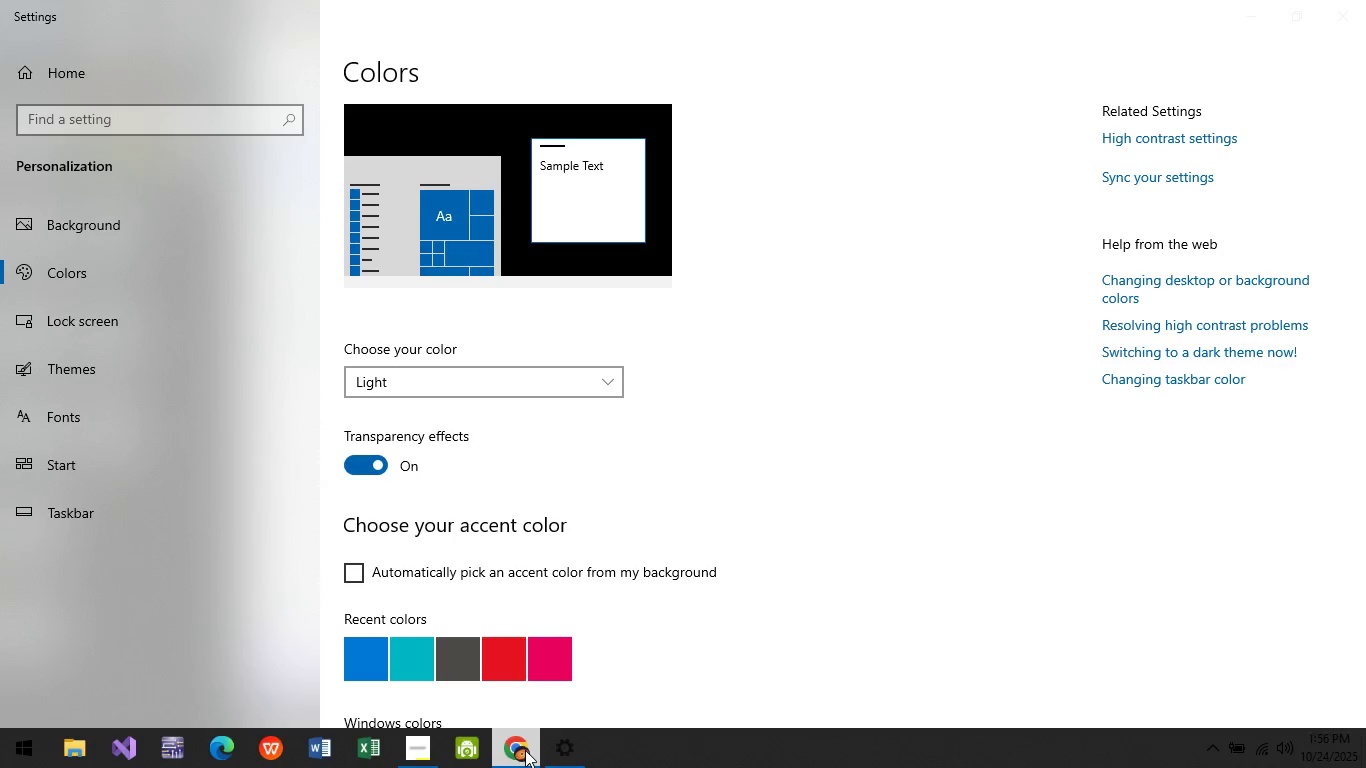 
left_click([525, 750])
 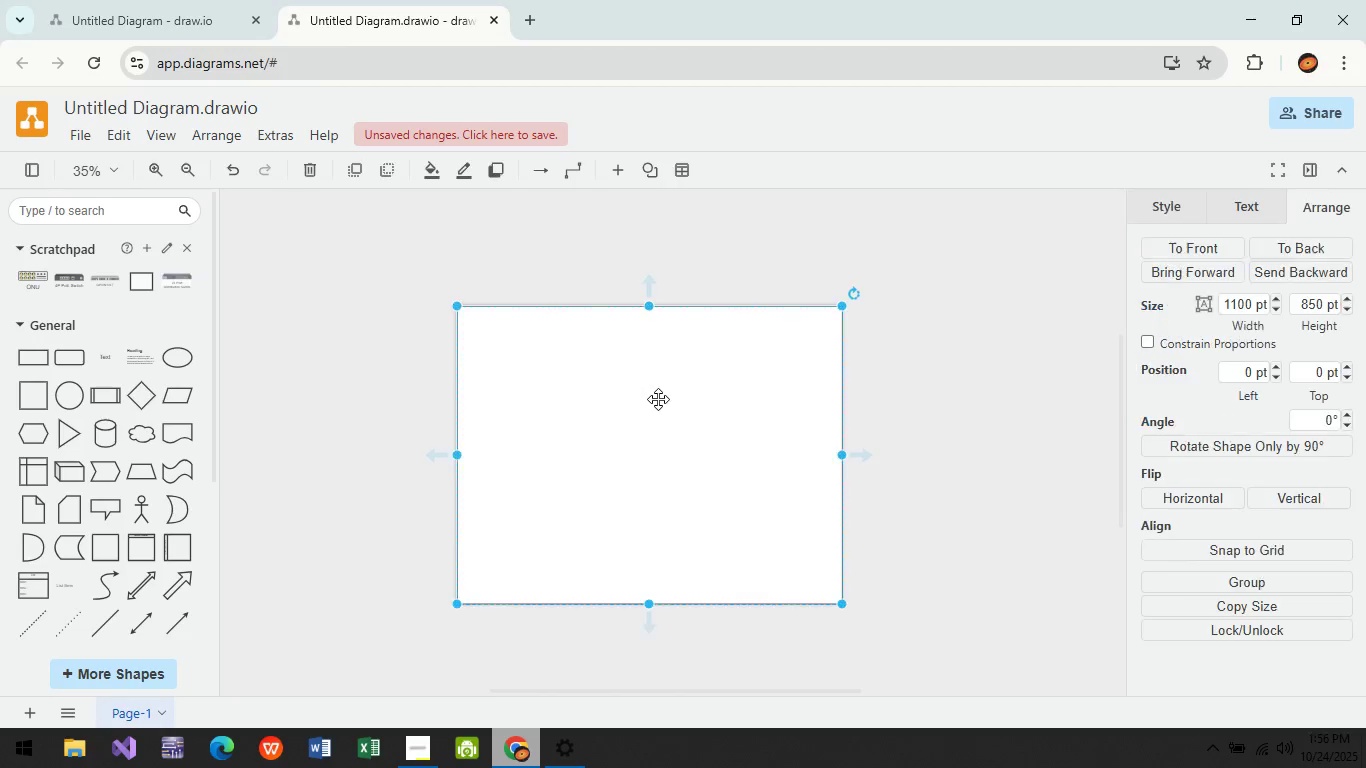 
left_click([658, 399])
 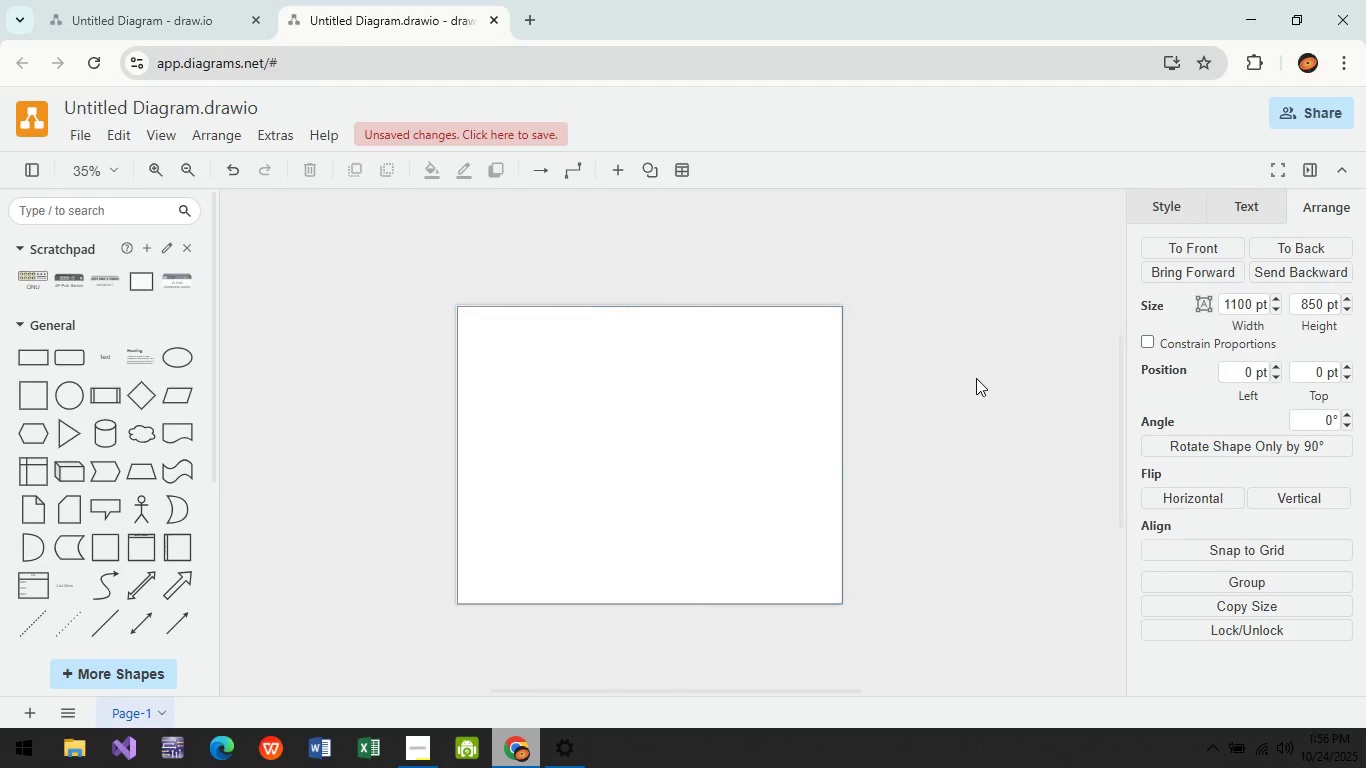 
left_click([976, 378])
 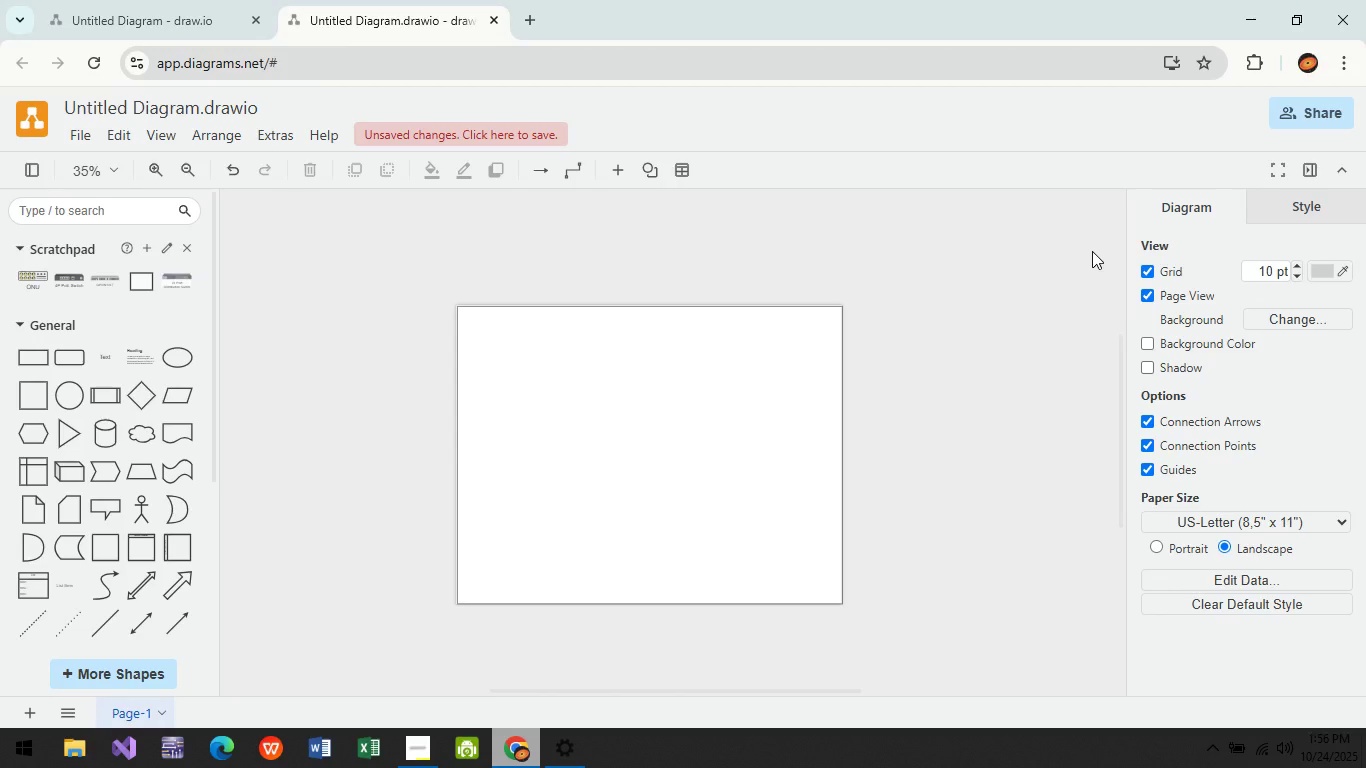 
left_click([786, 455])